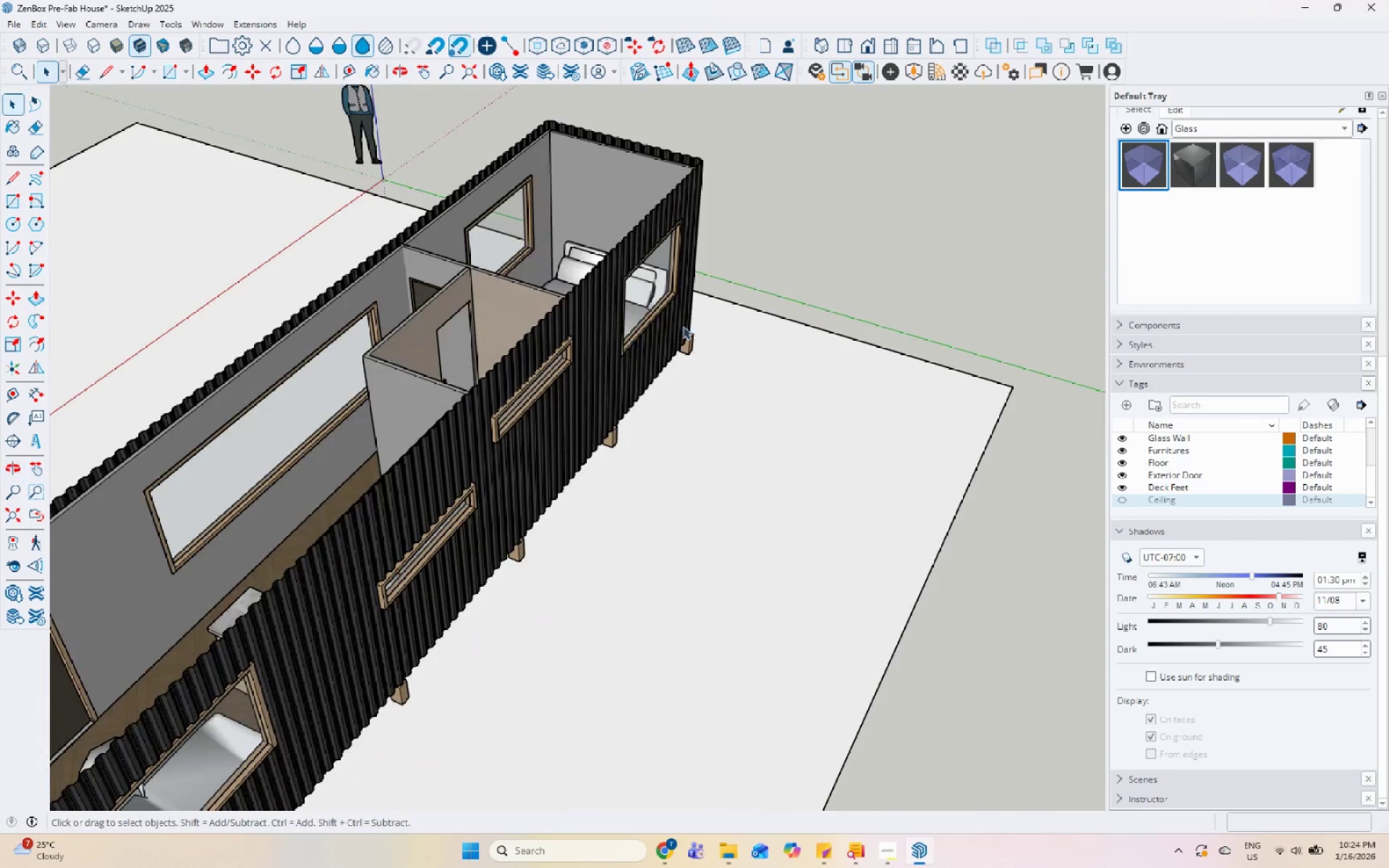 
scroll: coordinate [283, 249], scroll_direction: down, amount: 6.0
 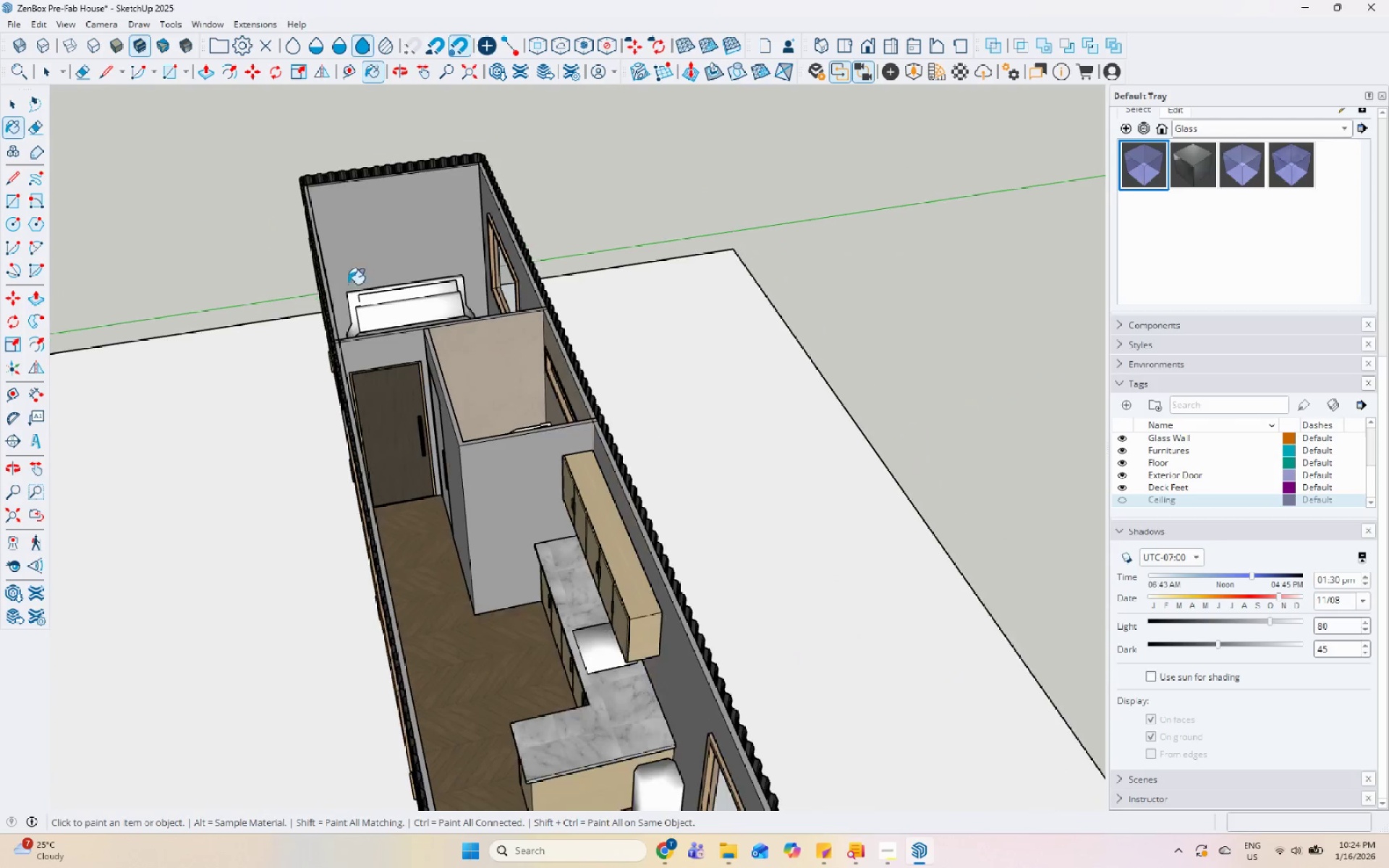 
key(Space)
 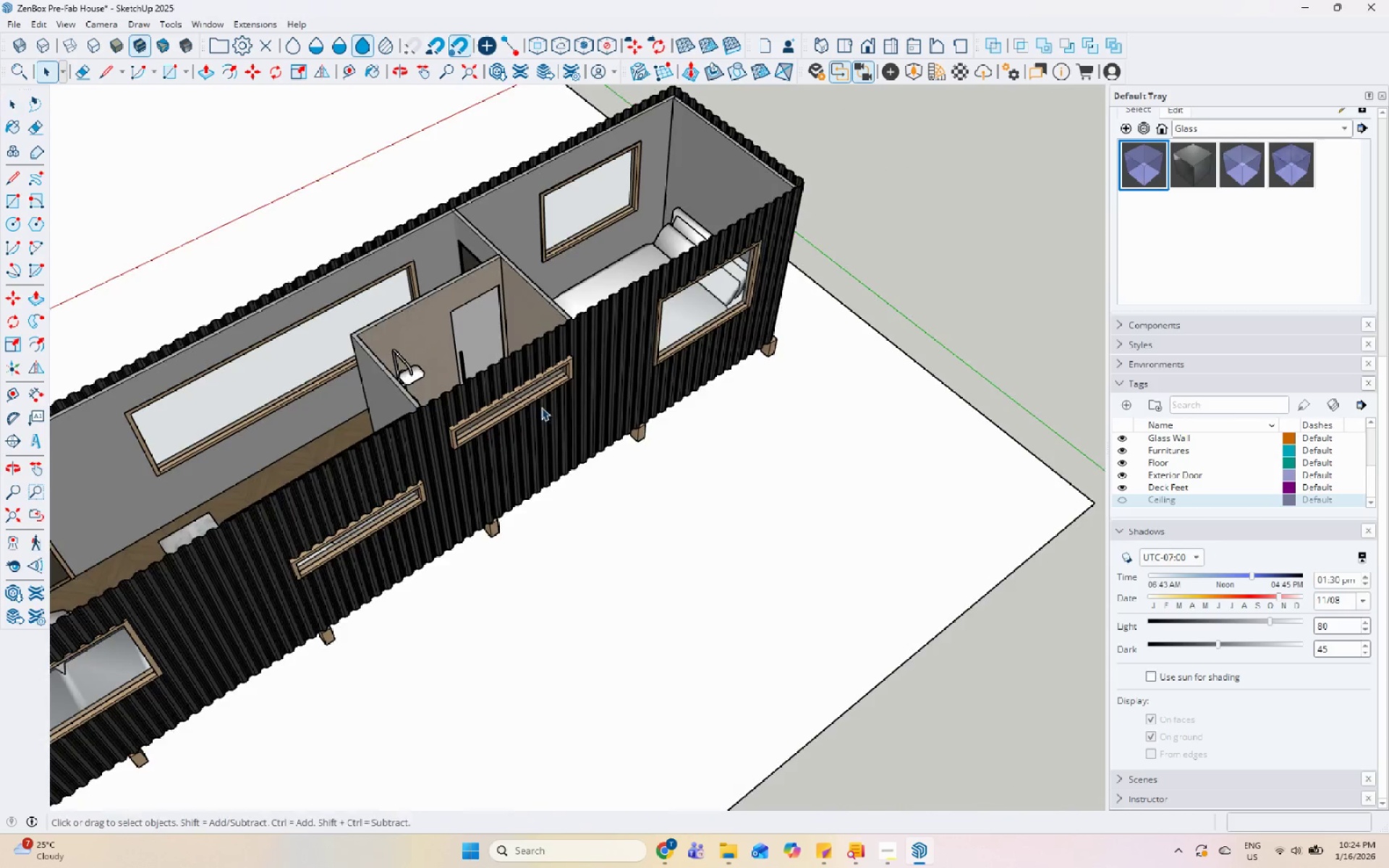 
key(Escape)
 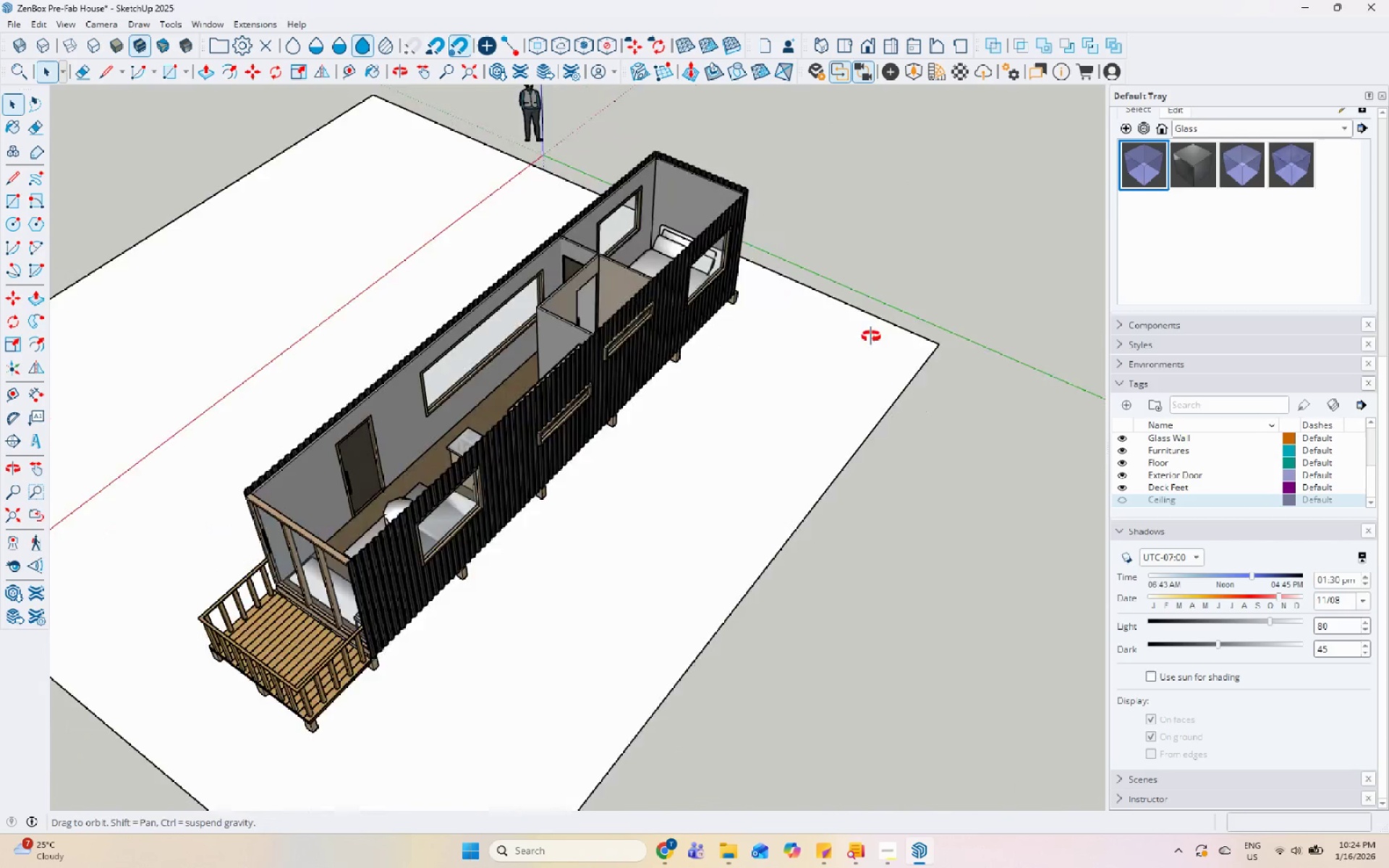 
scroll: coordinate [848, 258], scroll_direction: down, amount: 6.0
 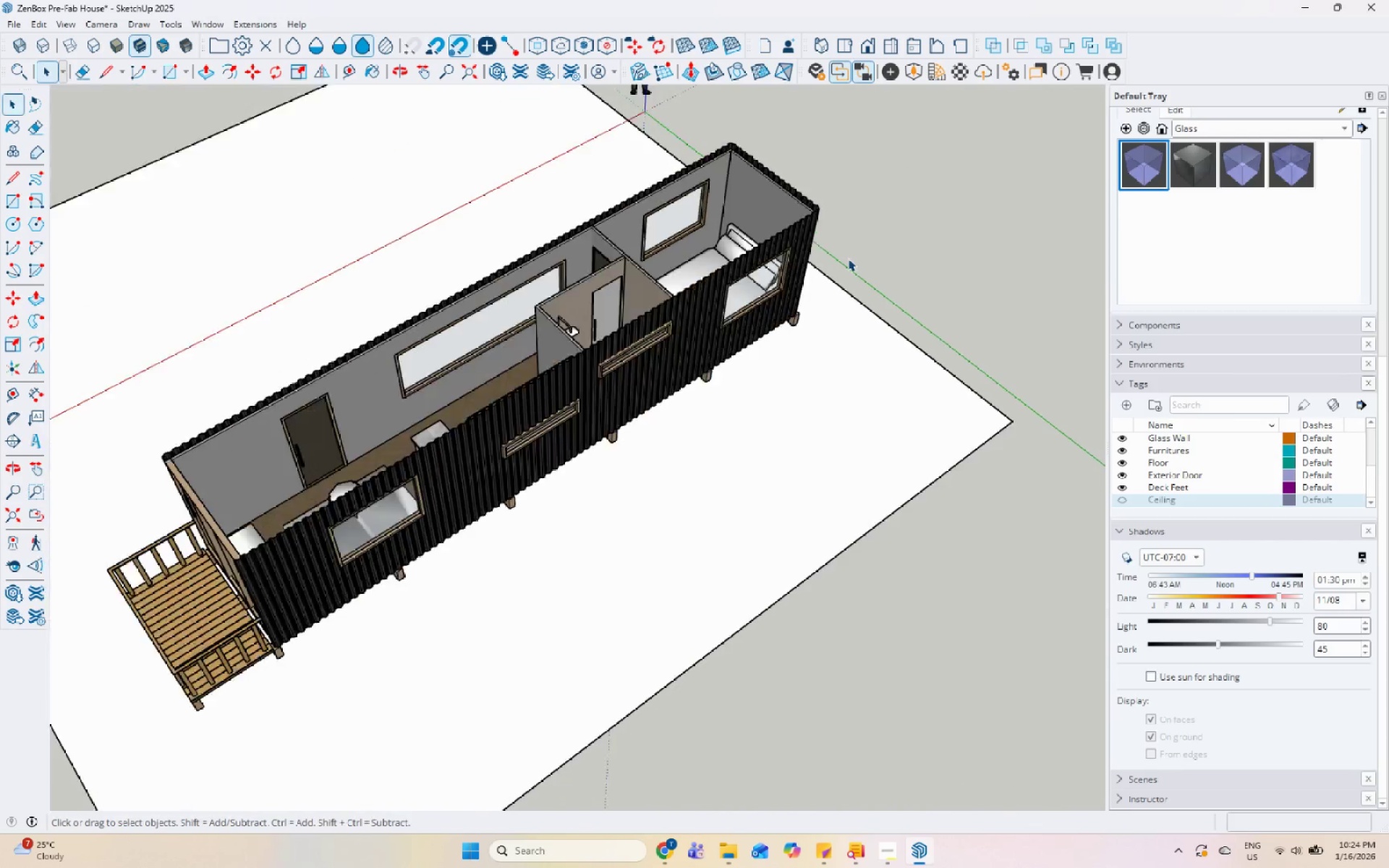 
scroll: coordinate [508, 245], scroll_direction: up, amount: 16.0
 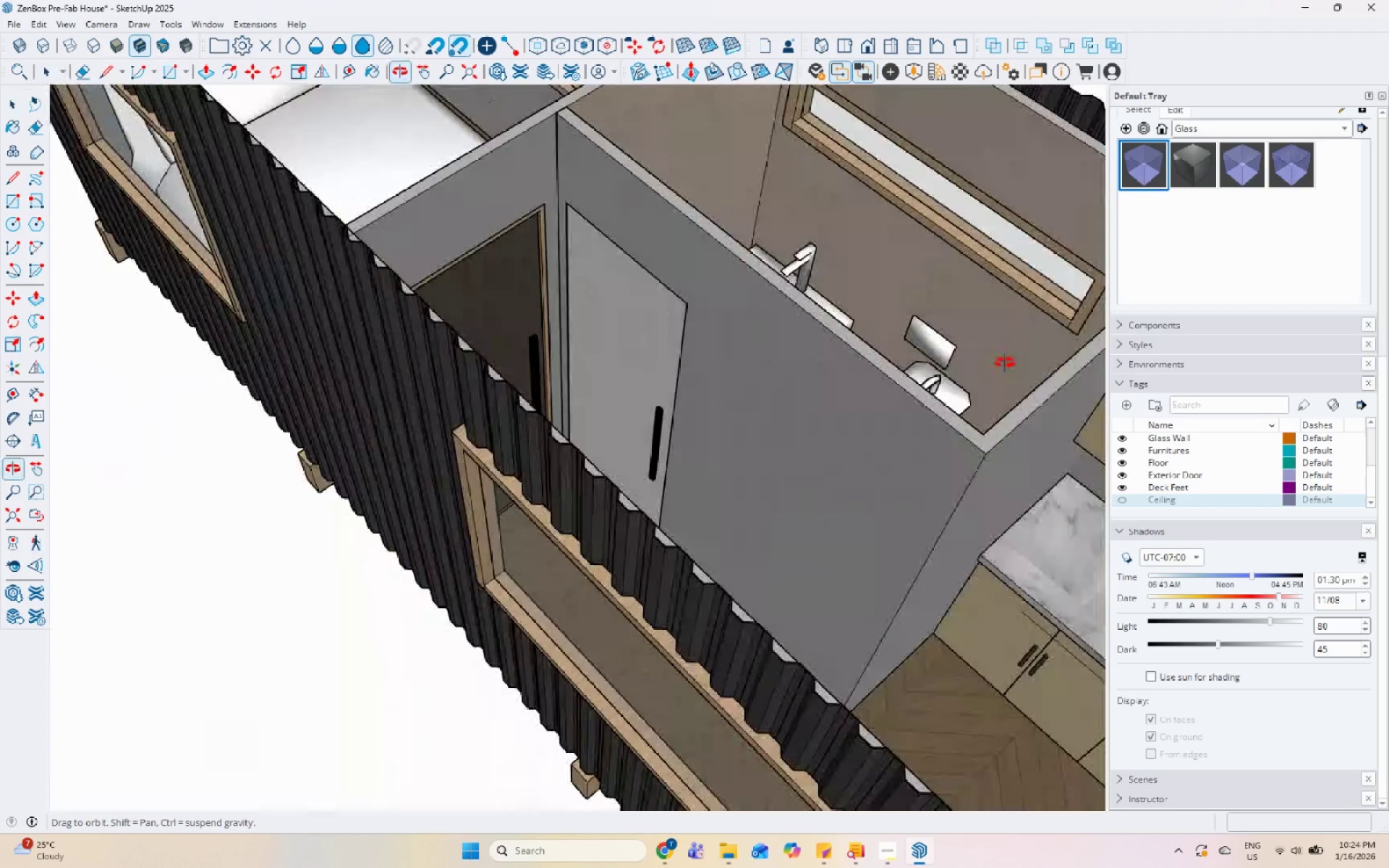 
scroll: coordinate [506, 348], scroll_direction: down, amount: 17.0
 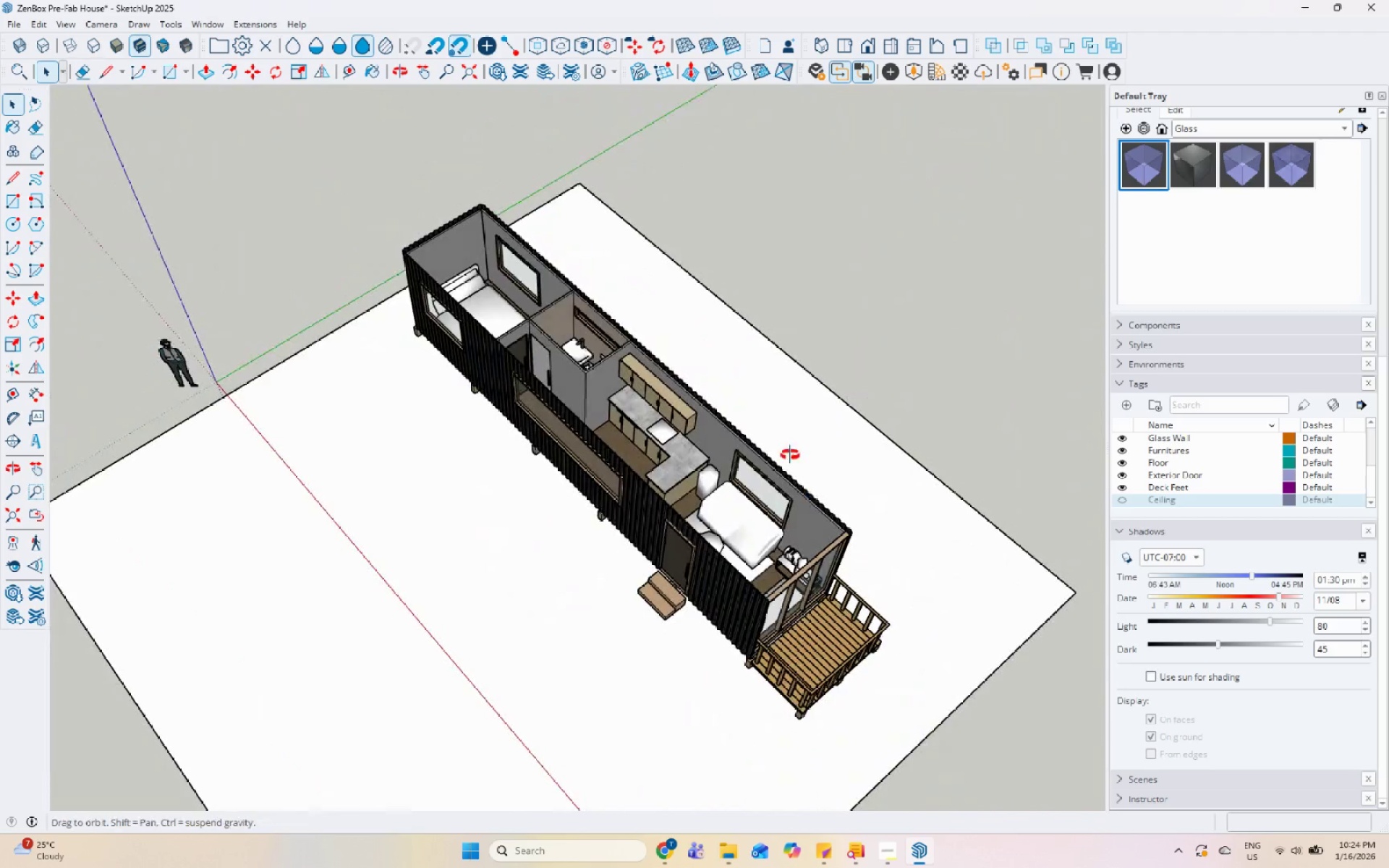 
scroll: coordinate [585, 422], scroll_direction: up, amount: 17.0
 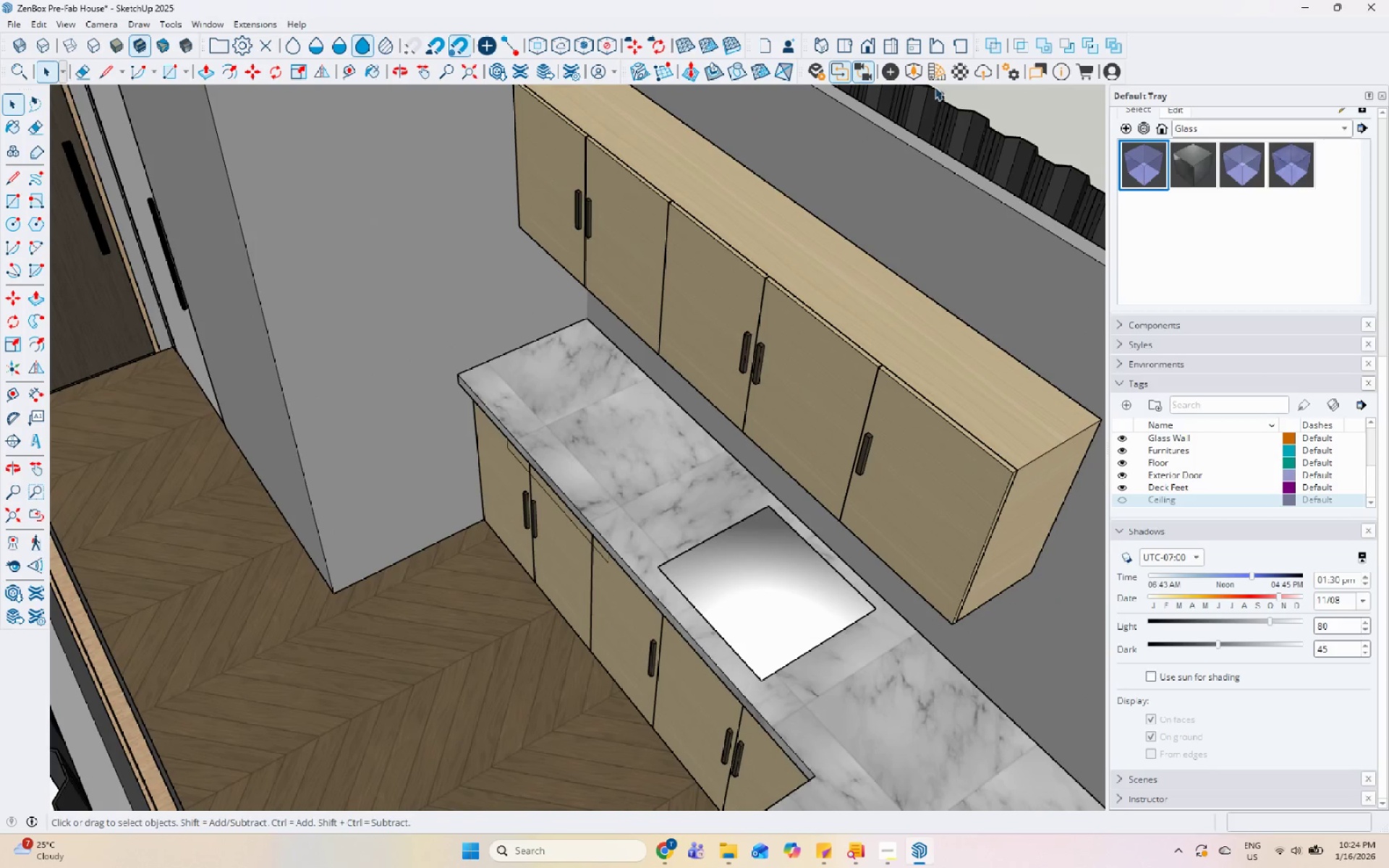 
left_click([932, 77])
 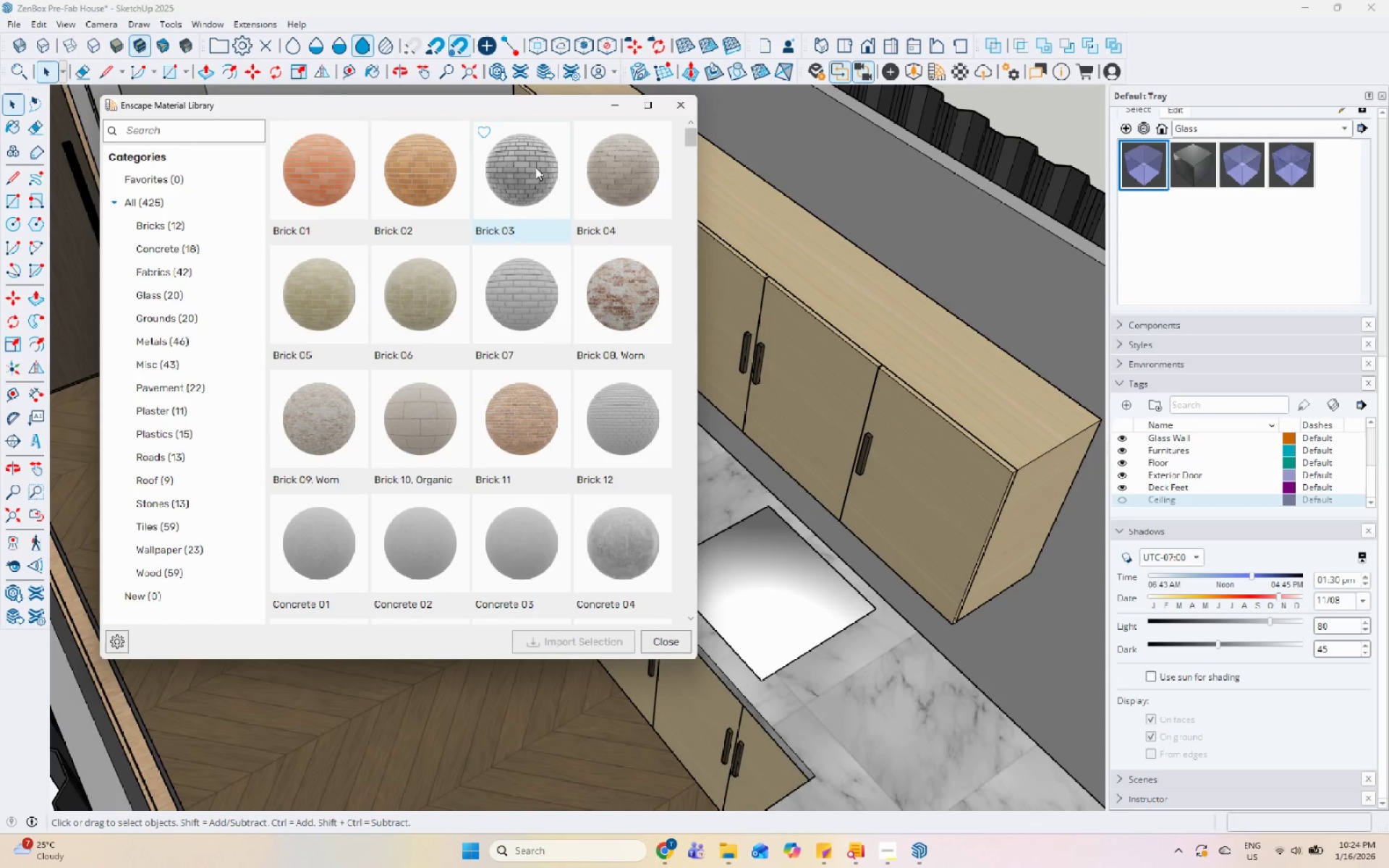 
left_click([687, 109])
 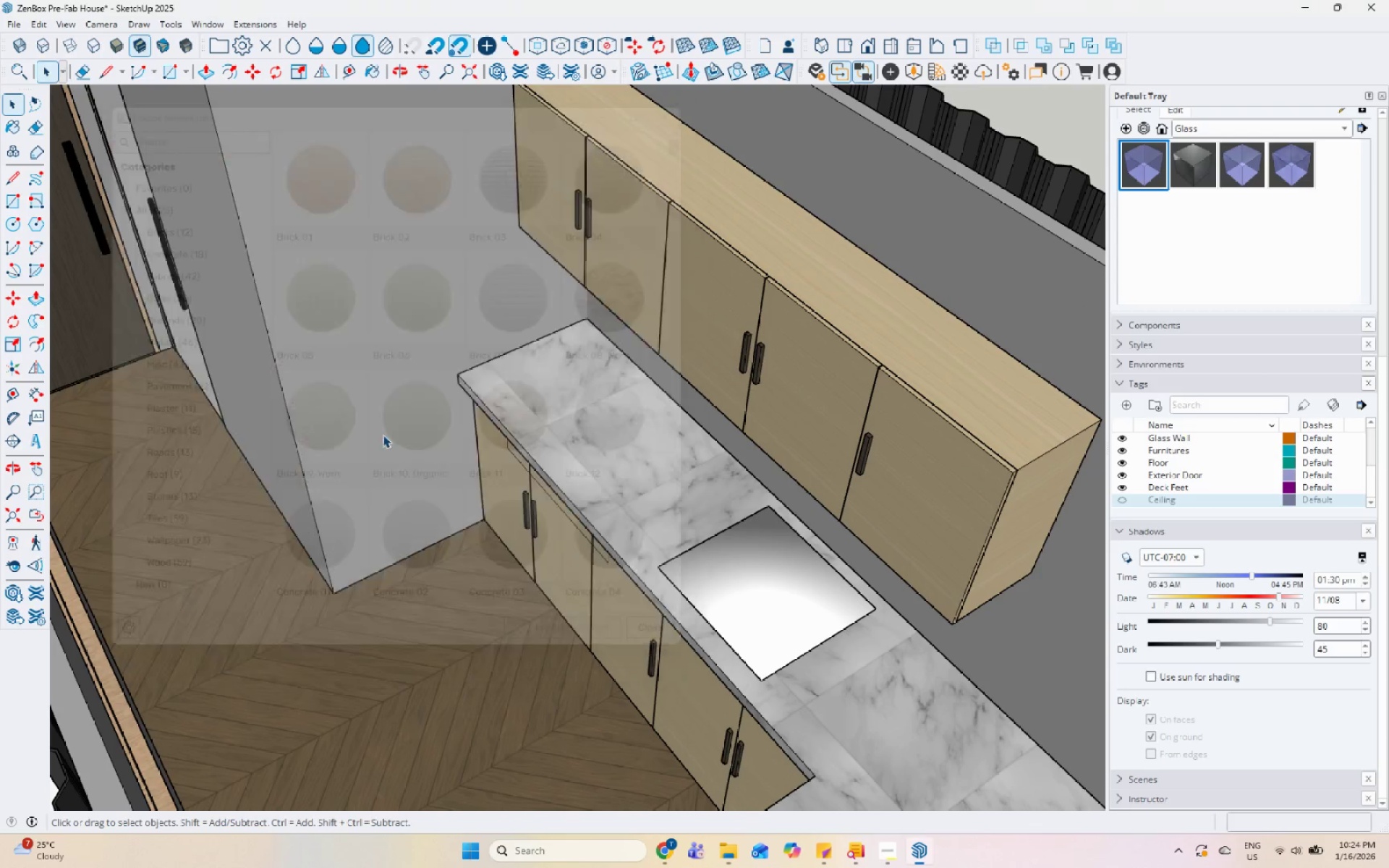 
scroll: coordinate [263, 540], scroll_direction: down, amount: 12.0
 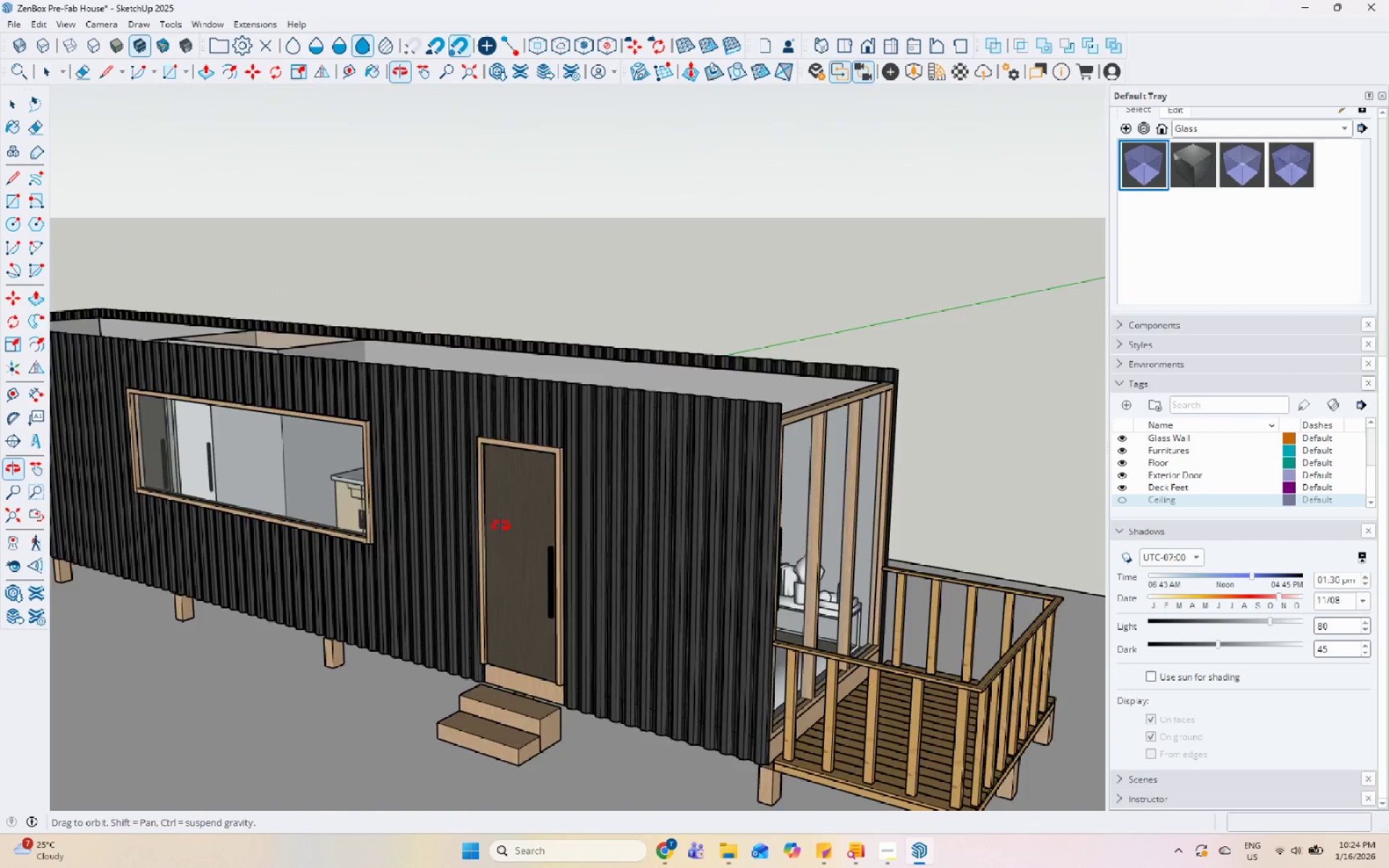 
scroll: coordinate [590, 398], scroll_direction: up, amount: 8.0
 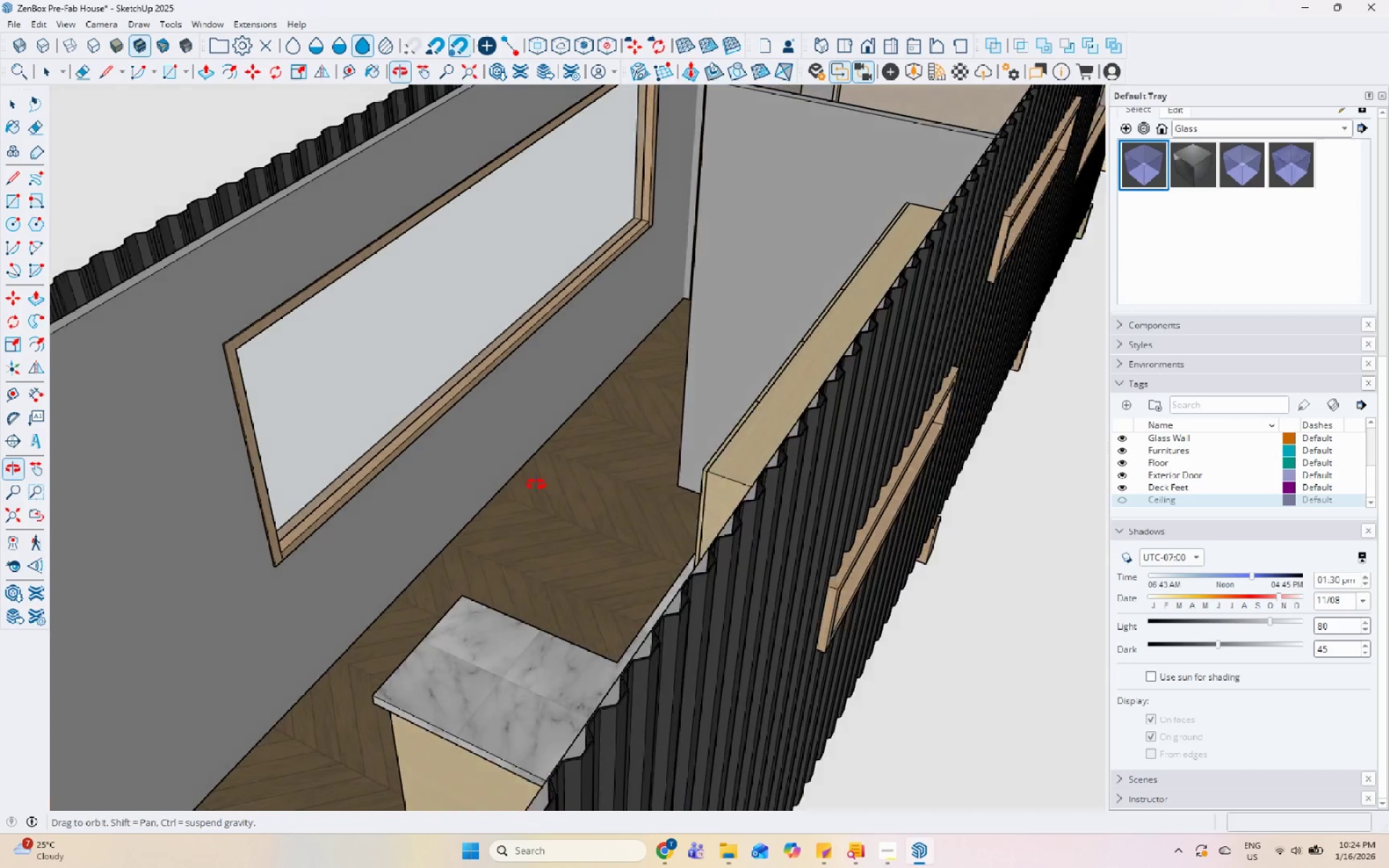 
scroll: coordinate [647, 514], scroll_direction: down, amount: 10.0
 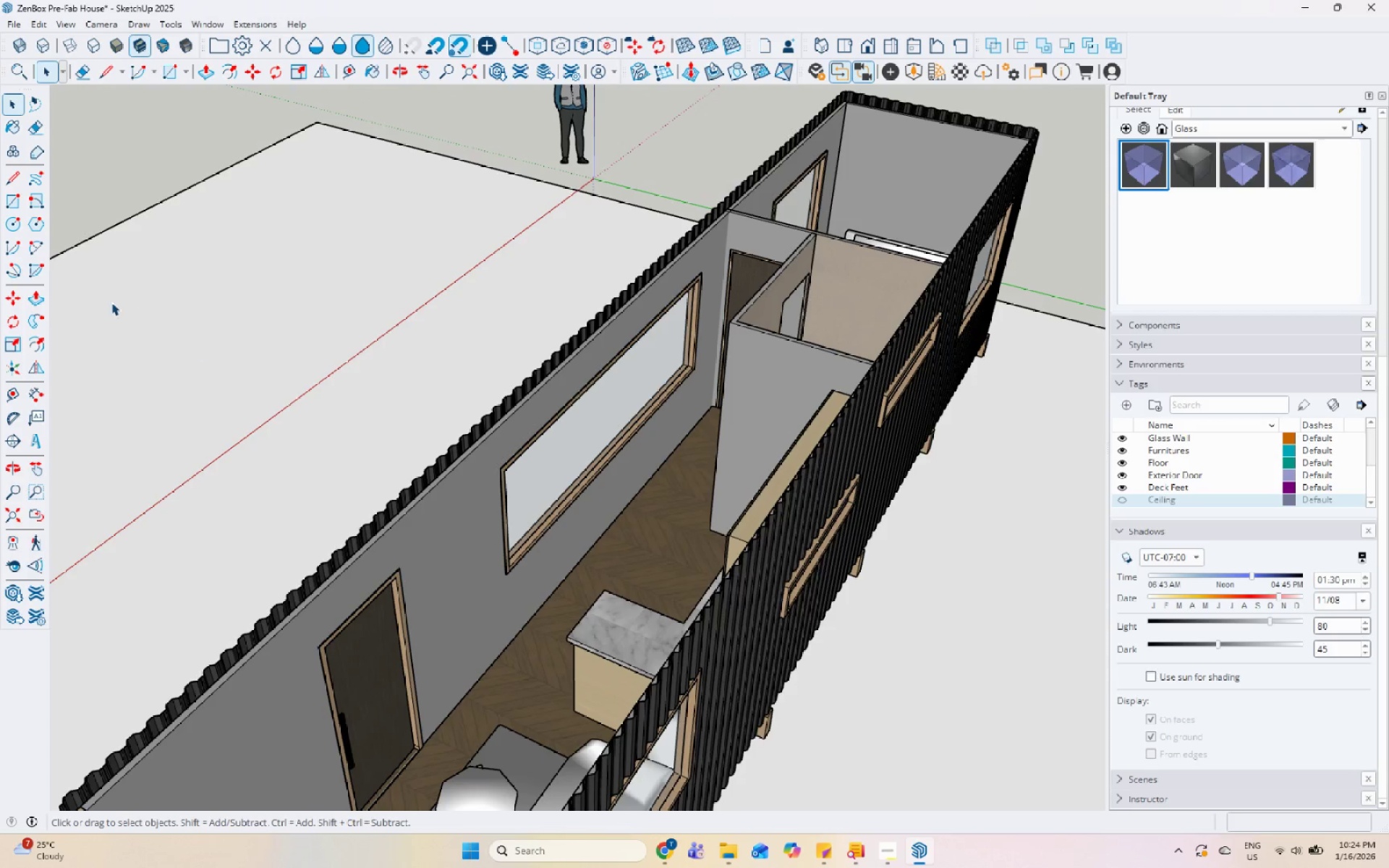 
left_click_drag(start_coordinate=[7, 197], to_coordinate=[17, 199])
 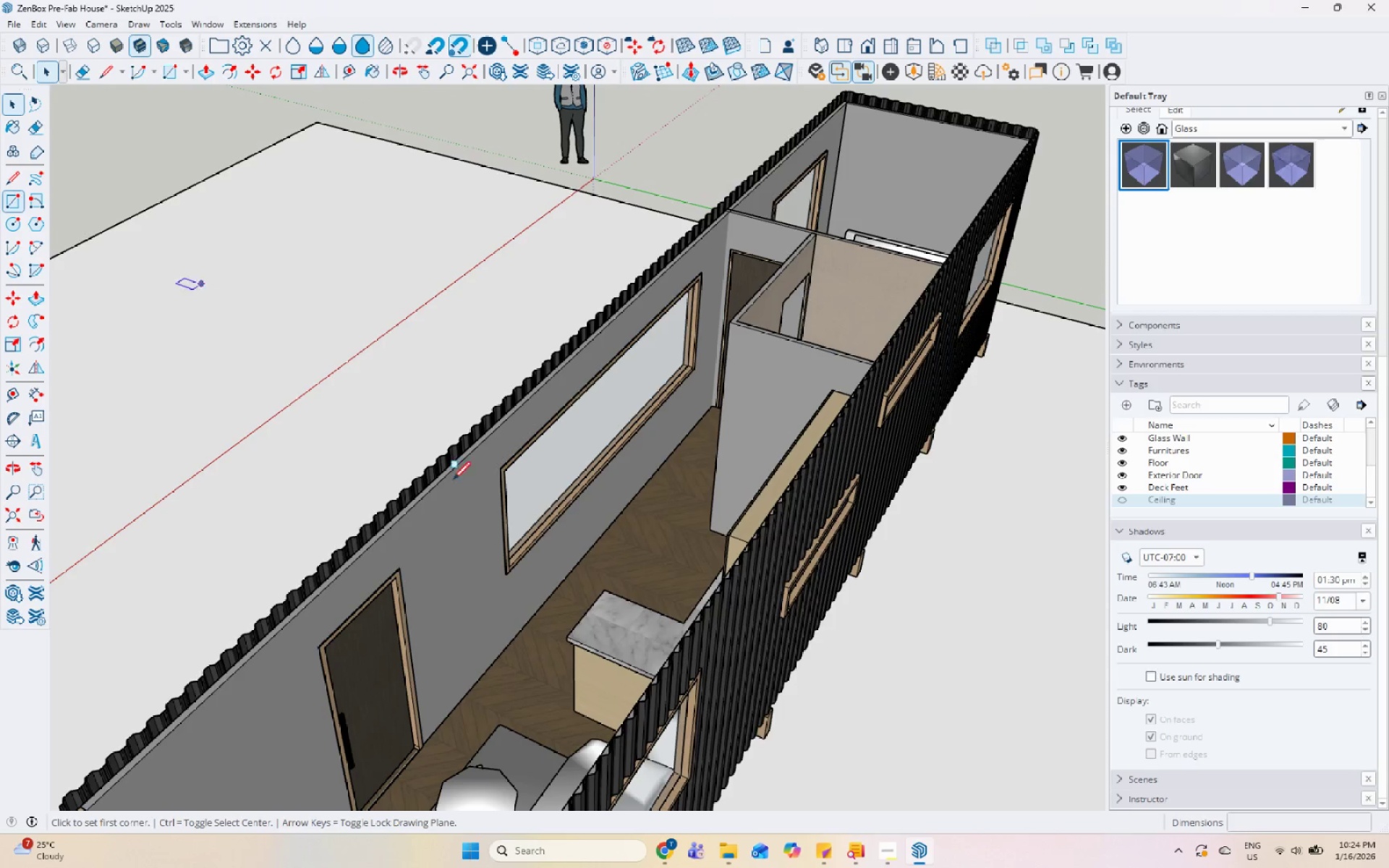 
key(Space)
 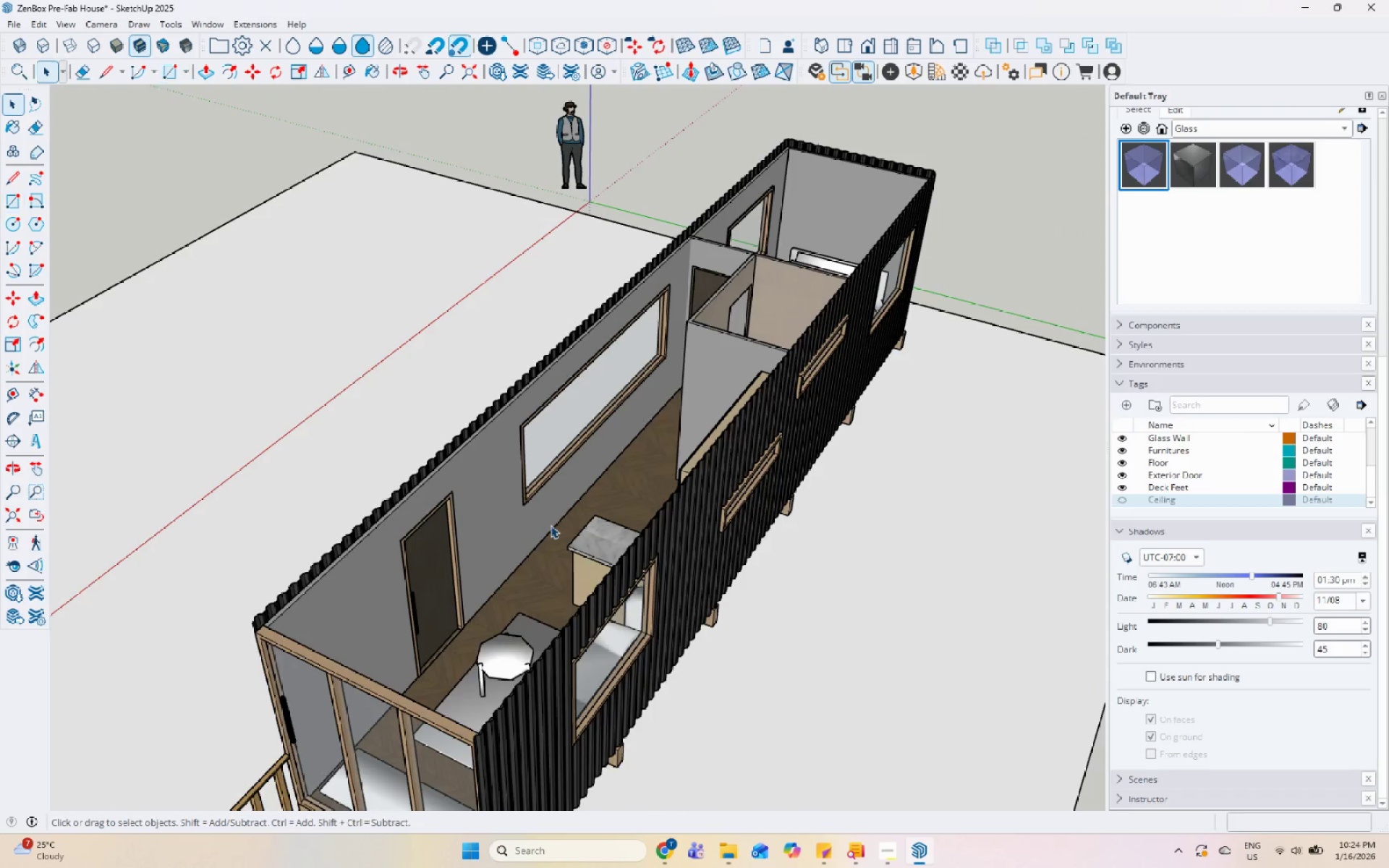 
scroll: coordinate [459, 511], scroll_direction: down, amount: 6.0
 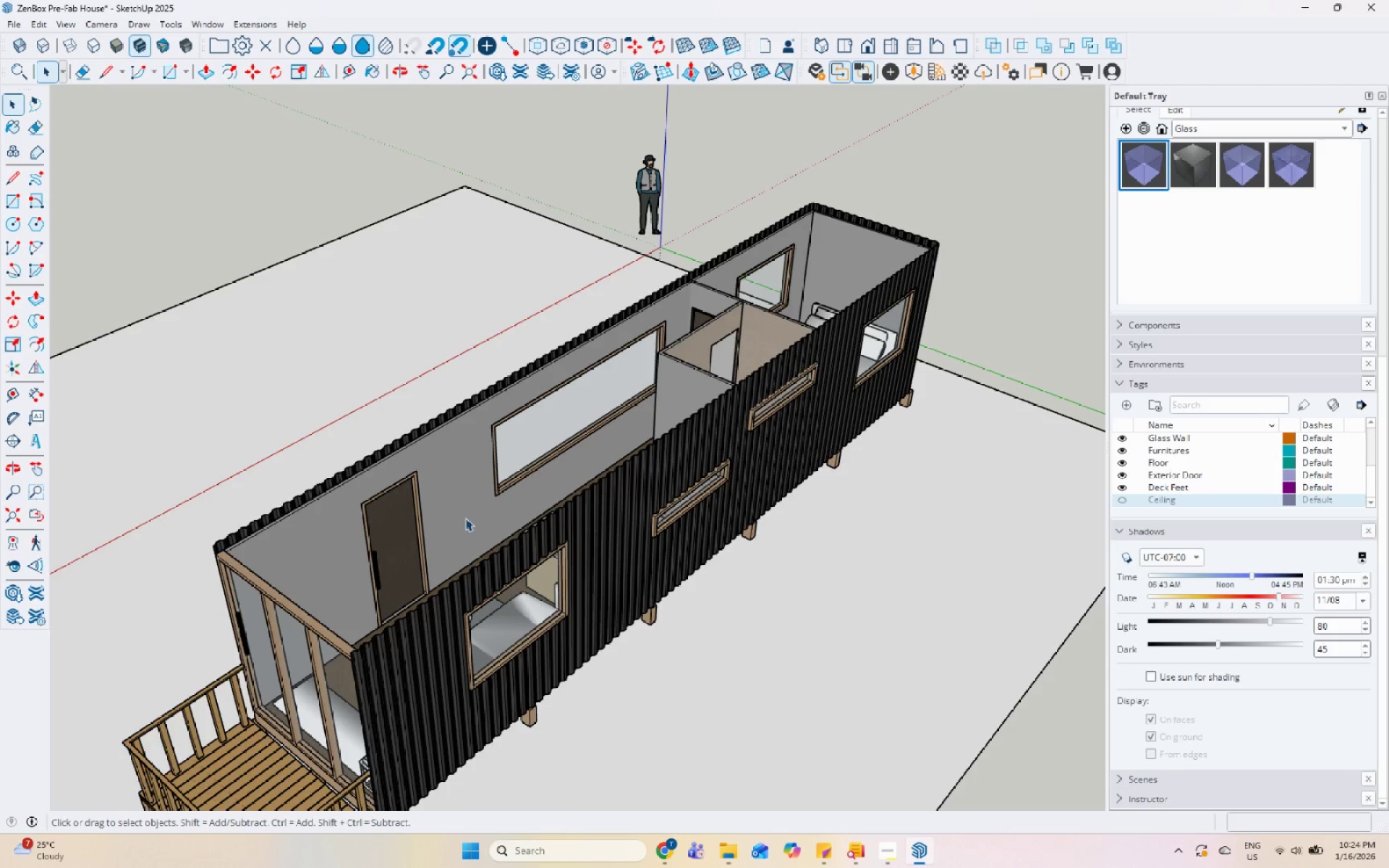 
scroll: coordinate [531, 649], scroll_direction: up, amount: 10.0
 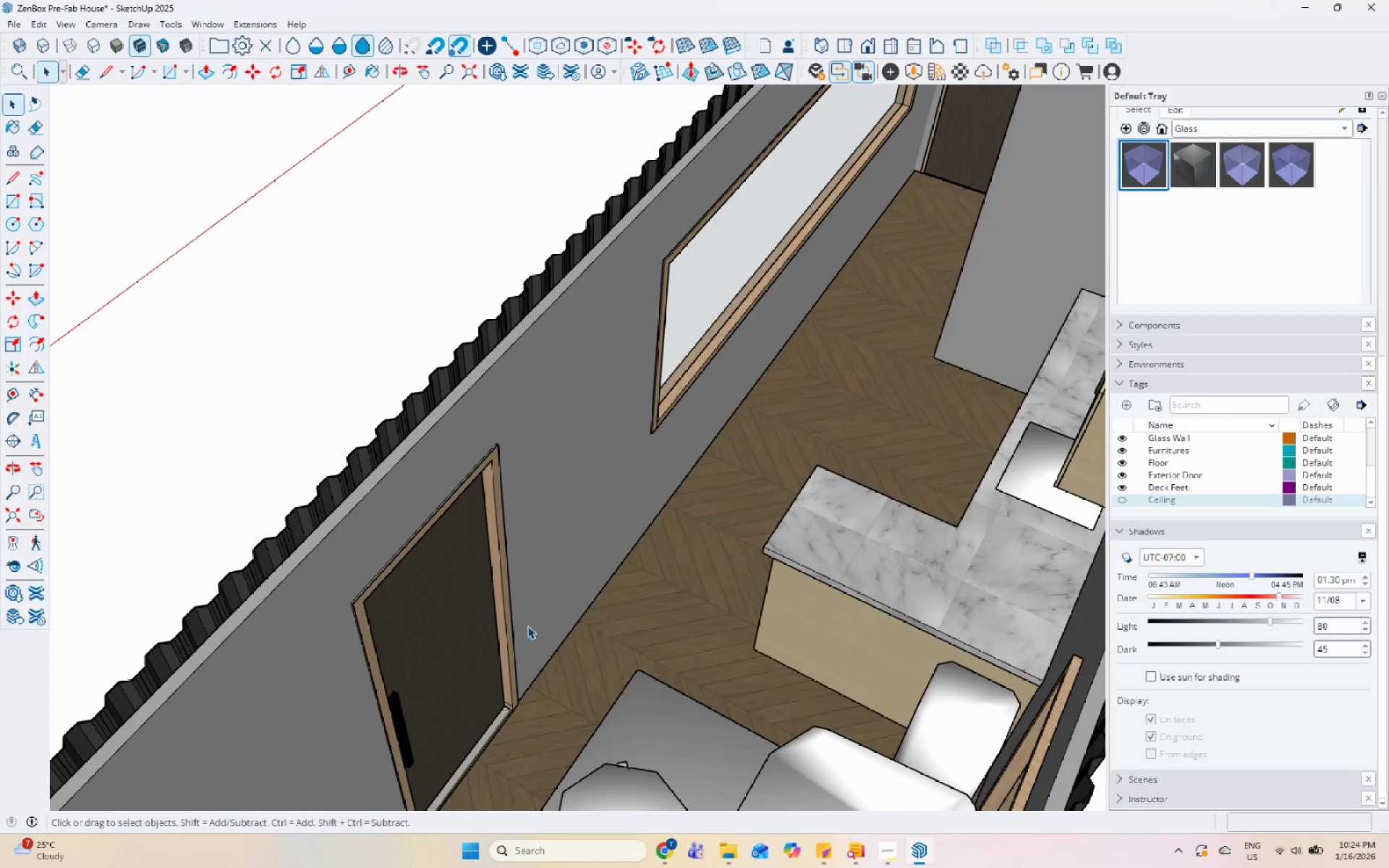 
scroll: coordinate [524, 642], scroll_direction: down, amount: 11.0
 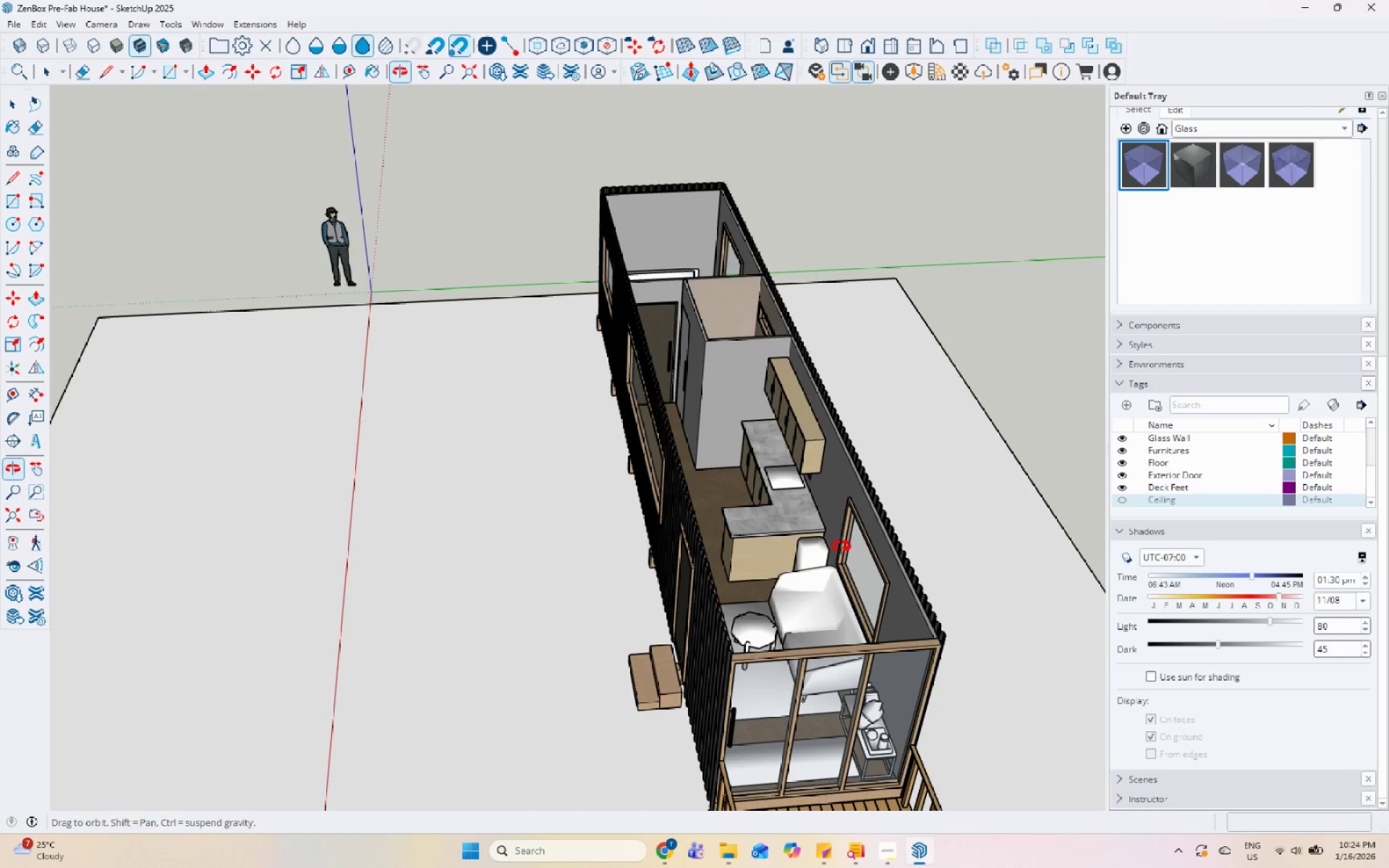 
scroll: coordinate [706, 493], scroll_direction: up, amount: 13.0
 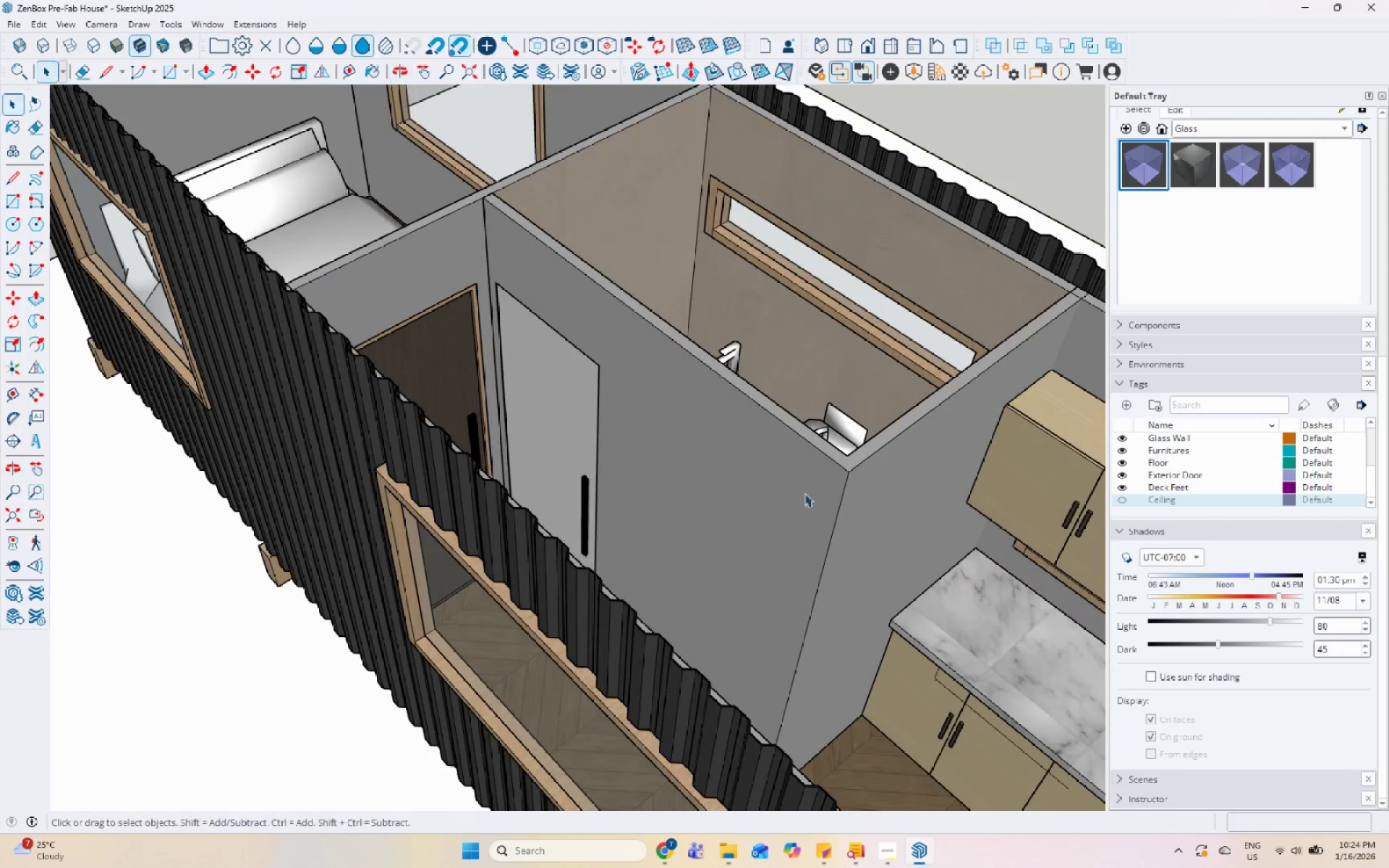 
scroll: coordinate [418, 477], scroll_direction: down, amount: 11.0
 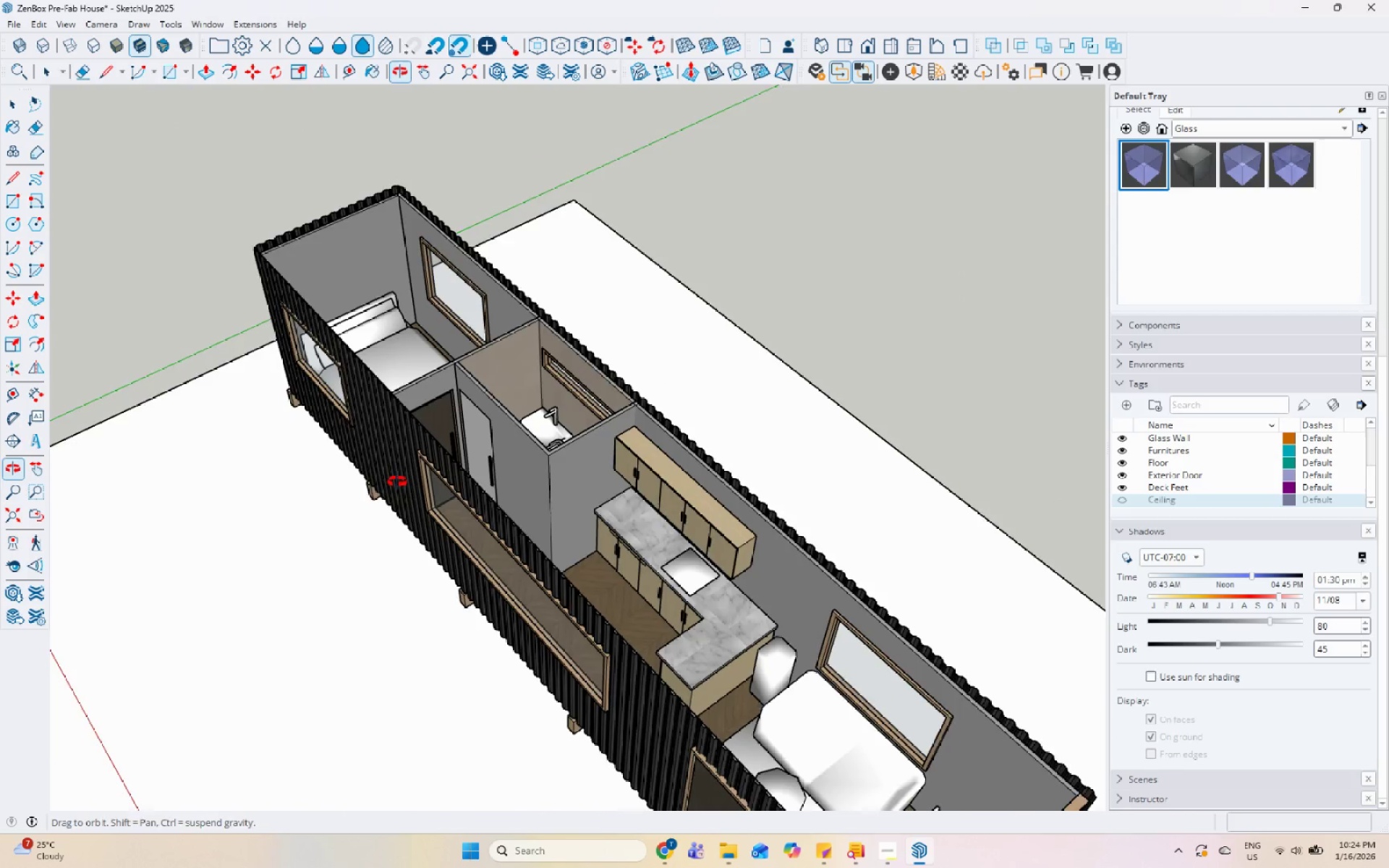 
scroll: coordinate [135, 430], scroll_direction: up, amount: 3.0
 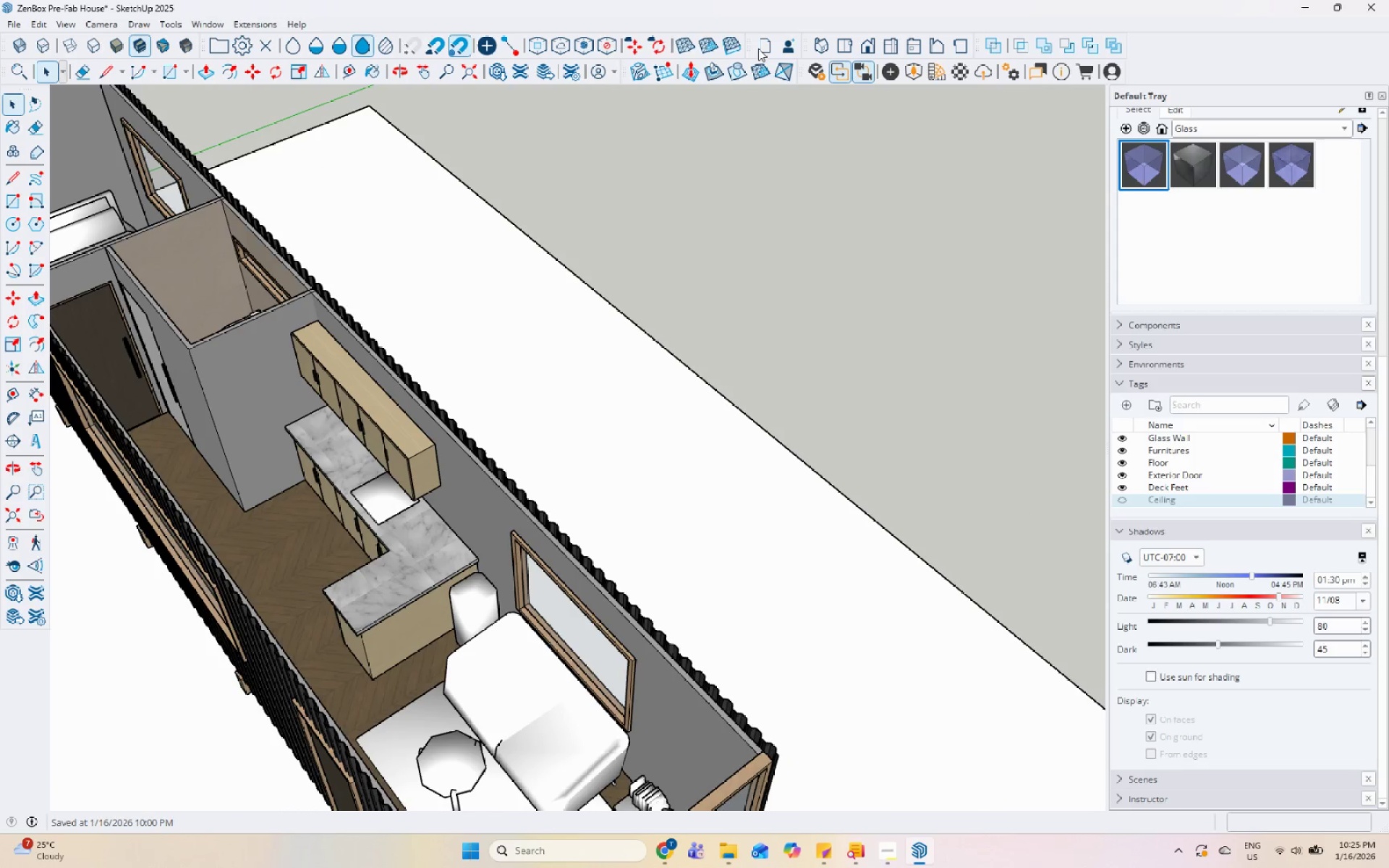 
scroll: coordinate [891, 648], scroll_direction: down, amount: 3.0